 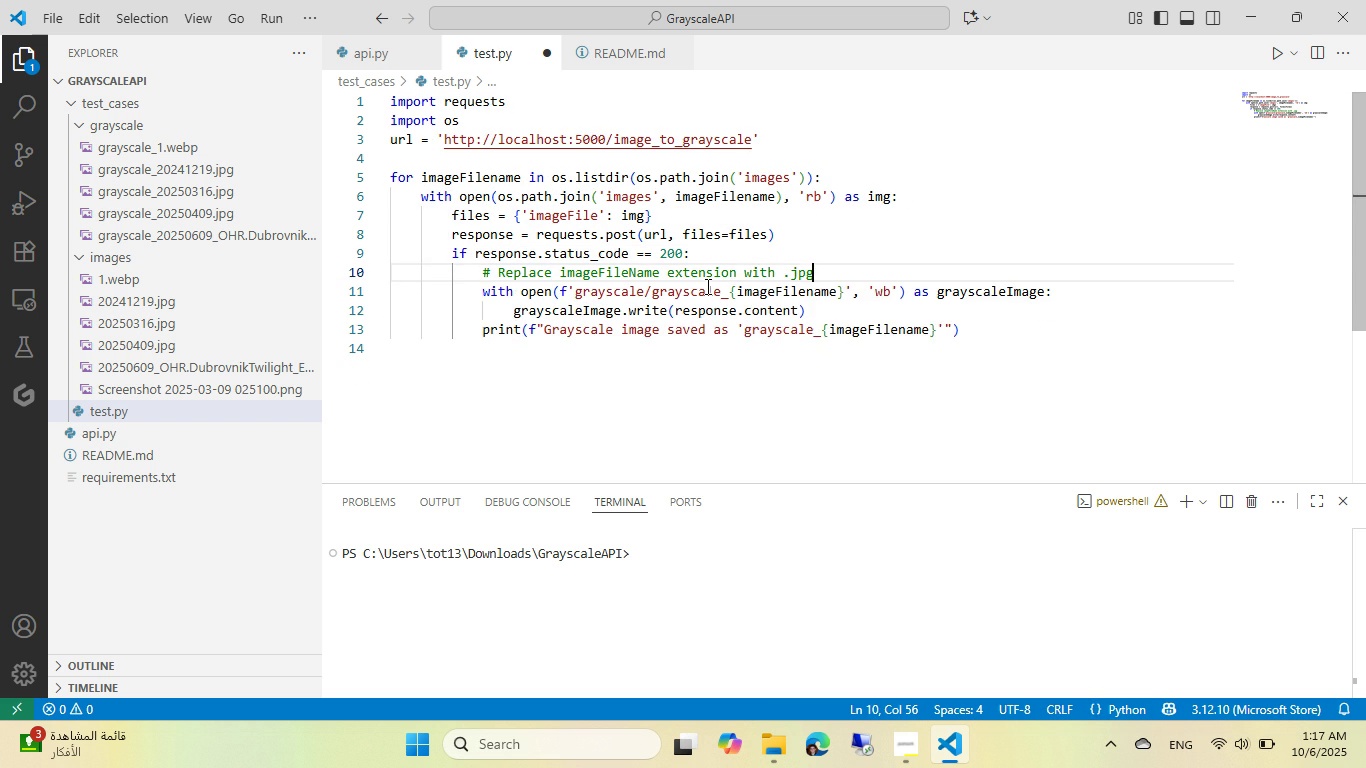 
key(NumpadEnter)
 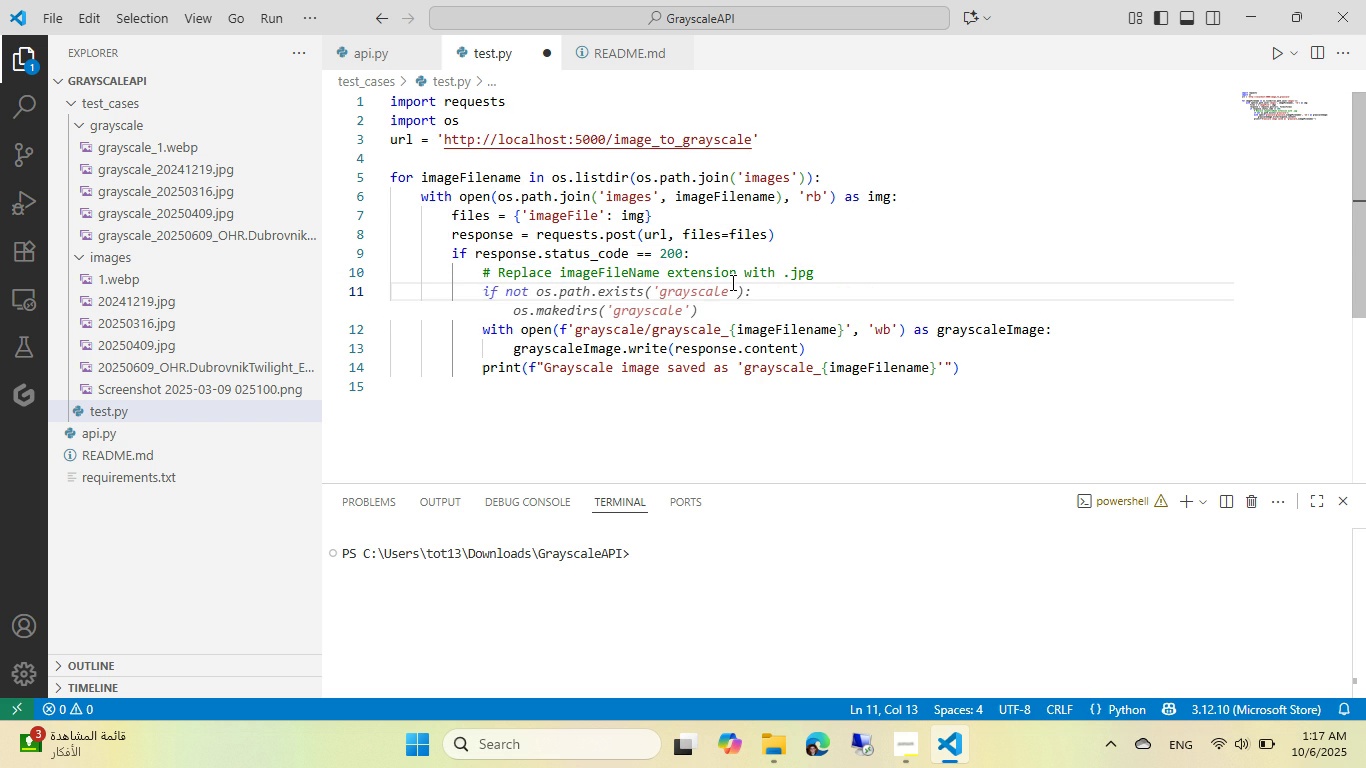 
type(os.exten)
key(Backspace)
key(Backspace)
key(Backspace)
key(Backspace)
key(Backspace)
 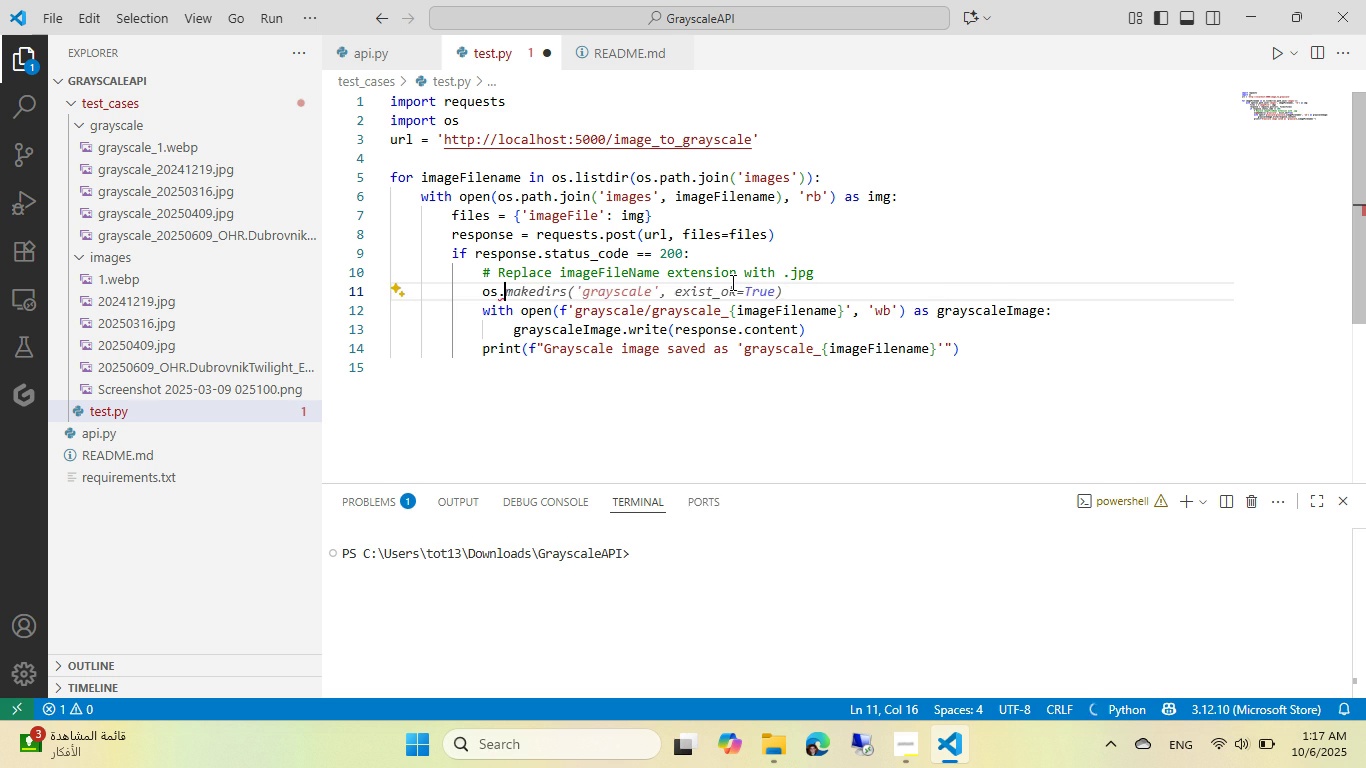 
key(Control+ControlLeft)
 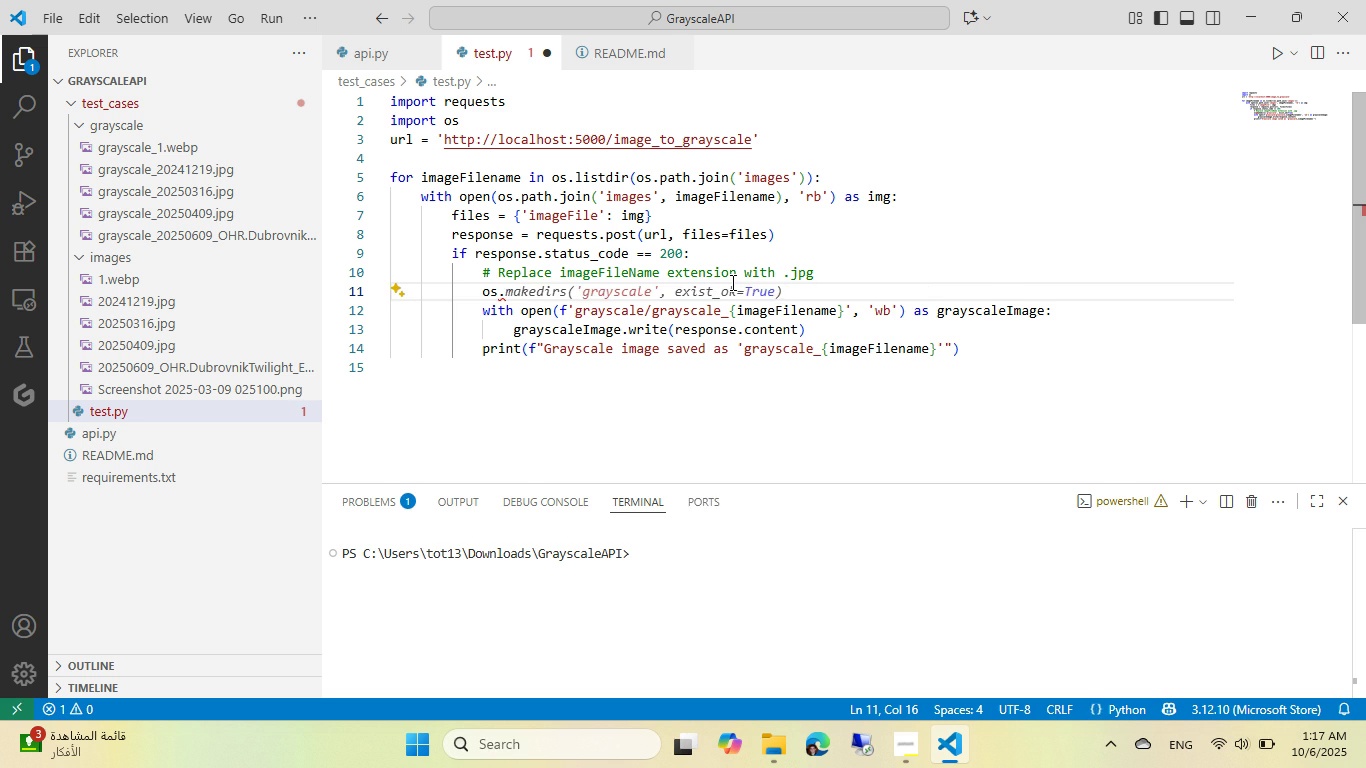 
key(Control+Space)
 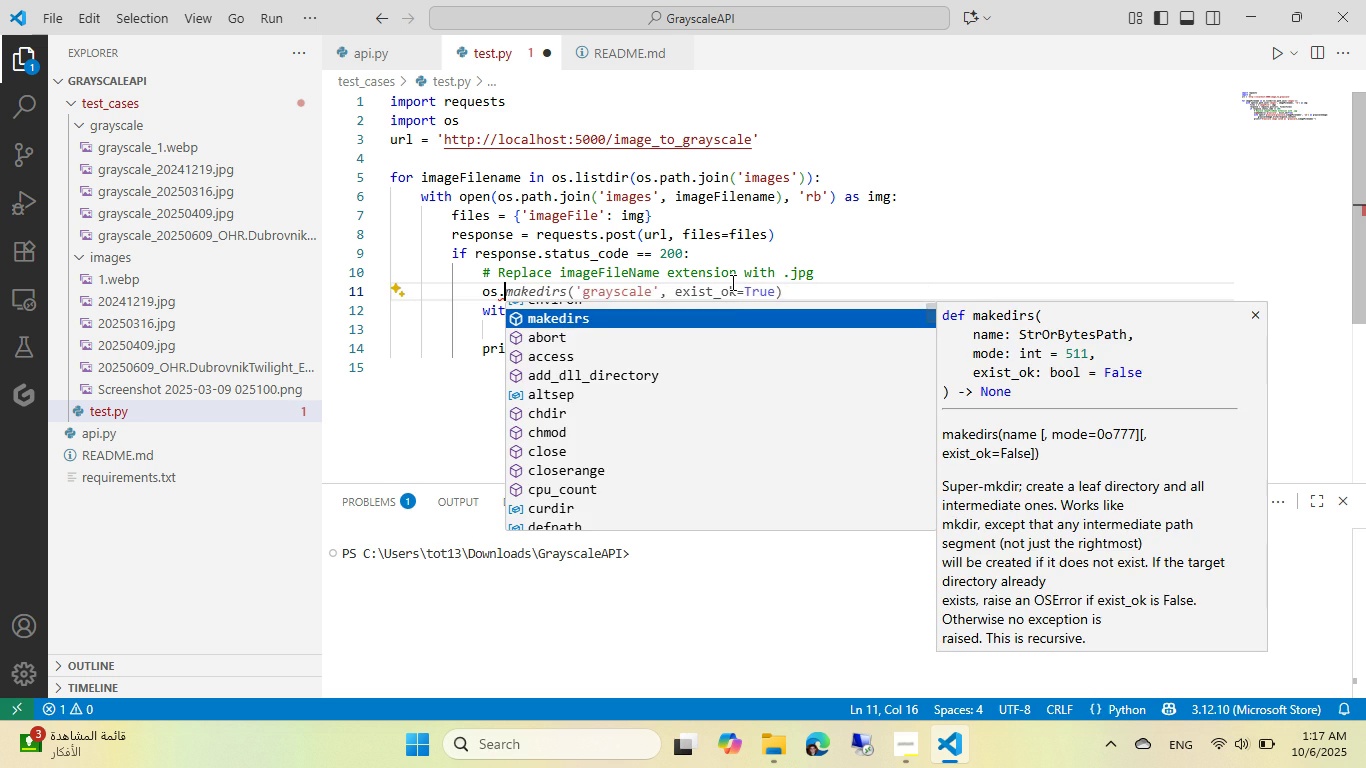 
type(fi)
key(Backspace)
key(Backspace)
key(Backspace)
key(Backspace)
key(Backspace)
 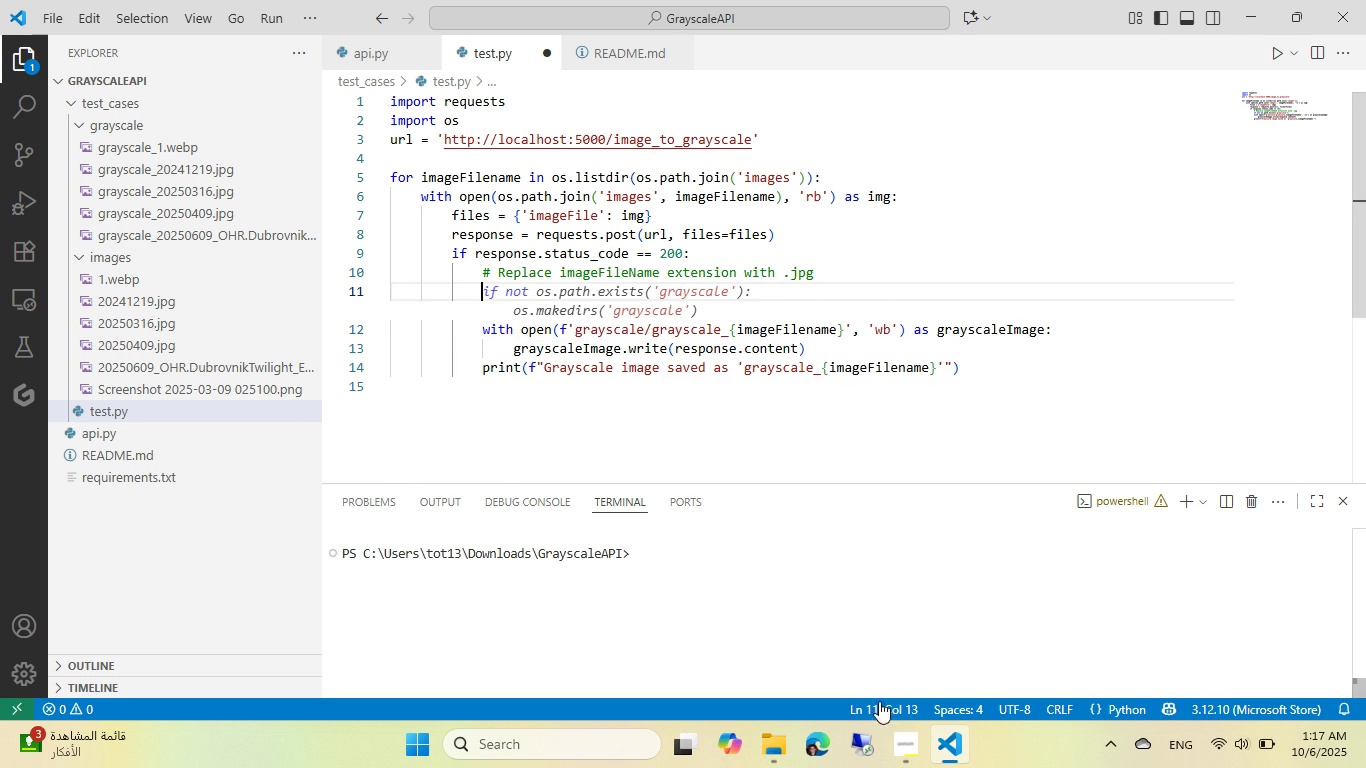 
key(Meta+MetaLeft)
 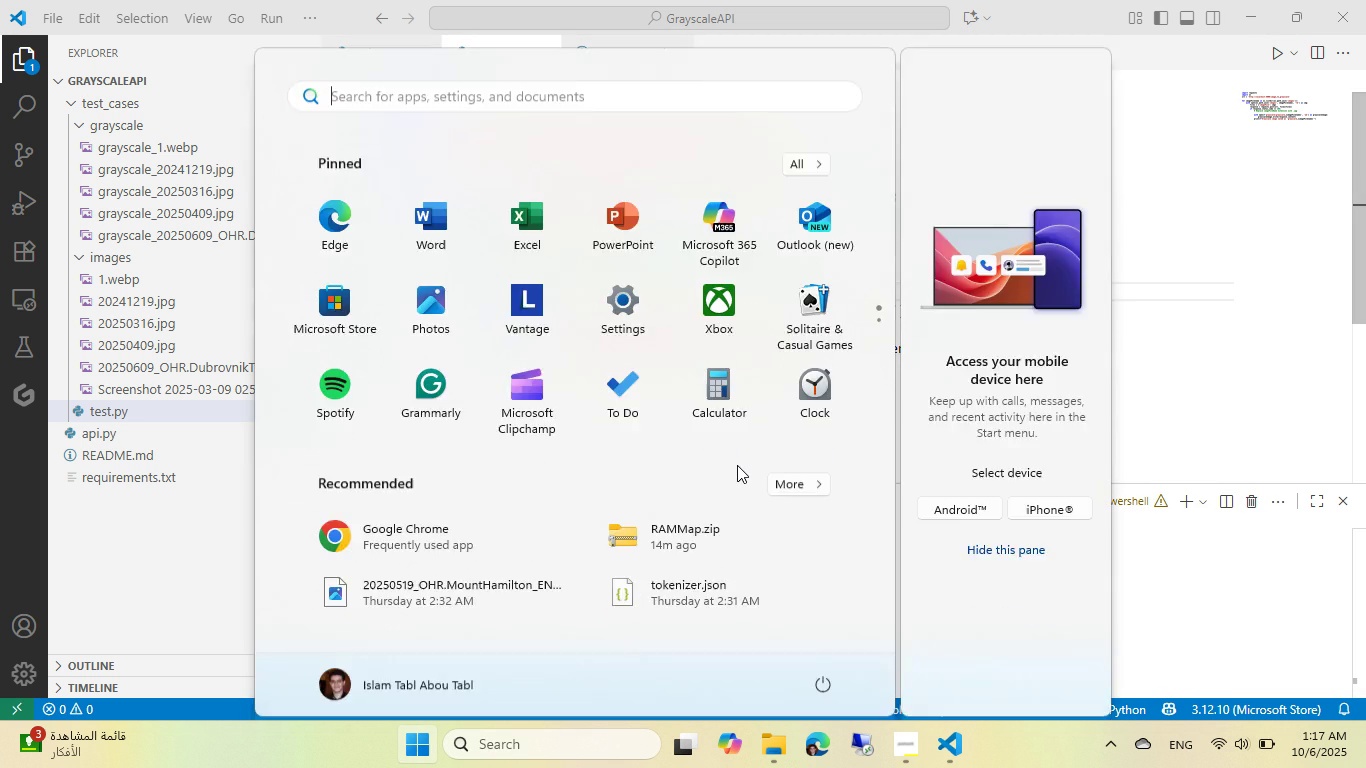 
type(chr)
 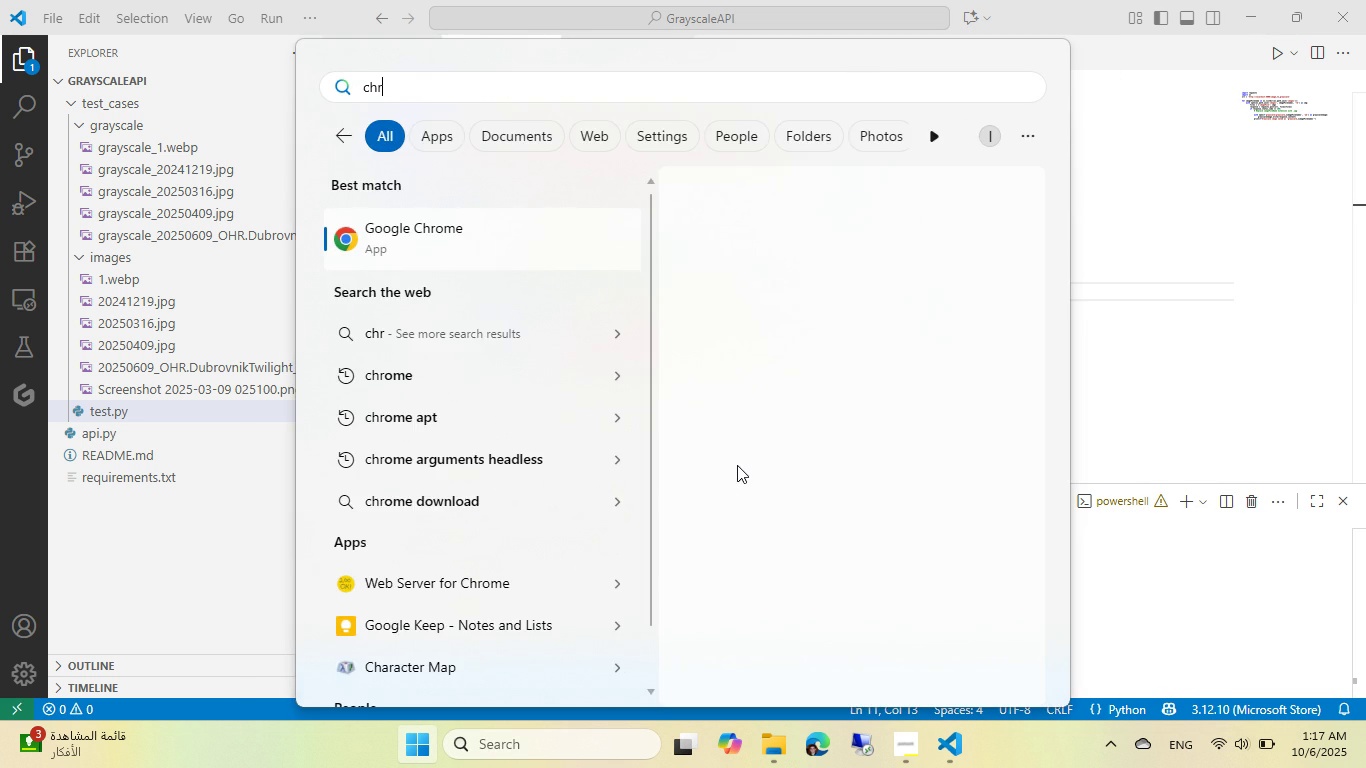 
key(Enter)
 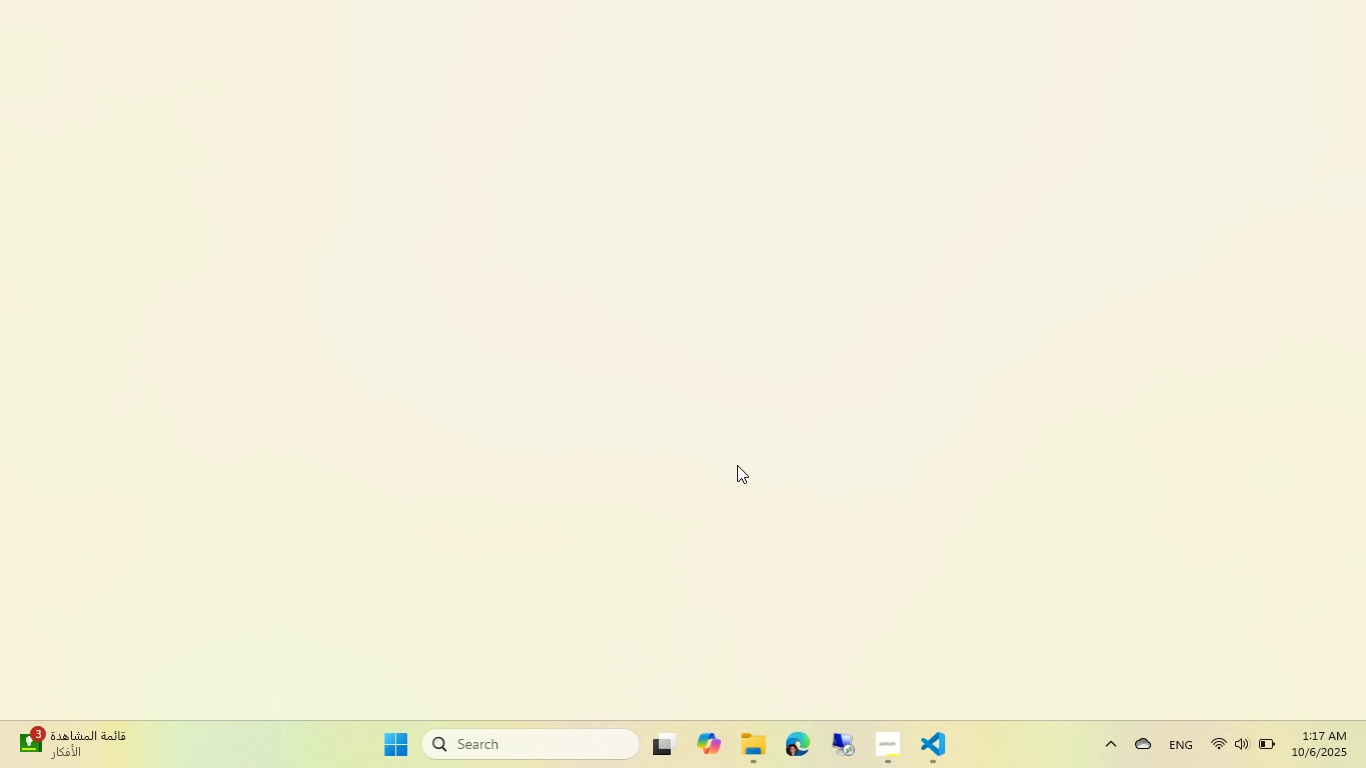 
wait(8.26)
 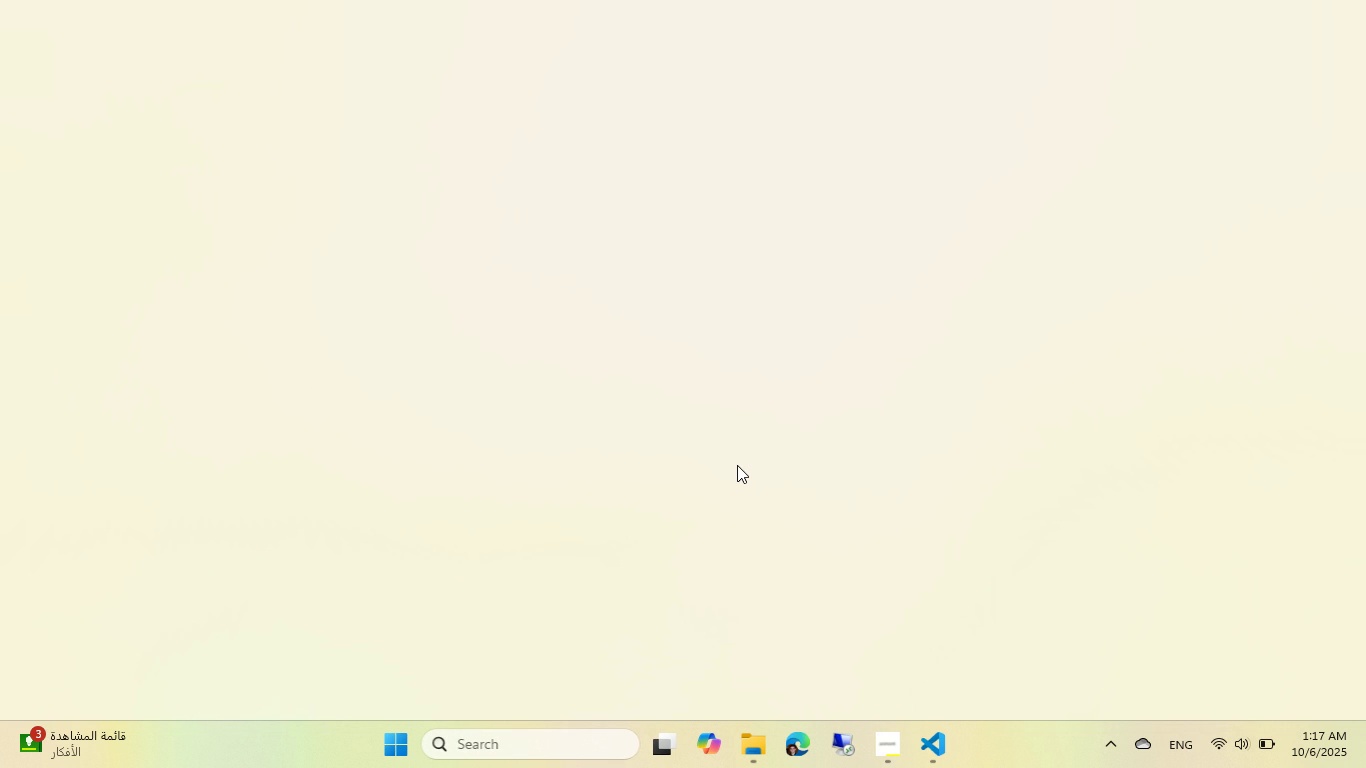 
left_click([668, 58])
 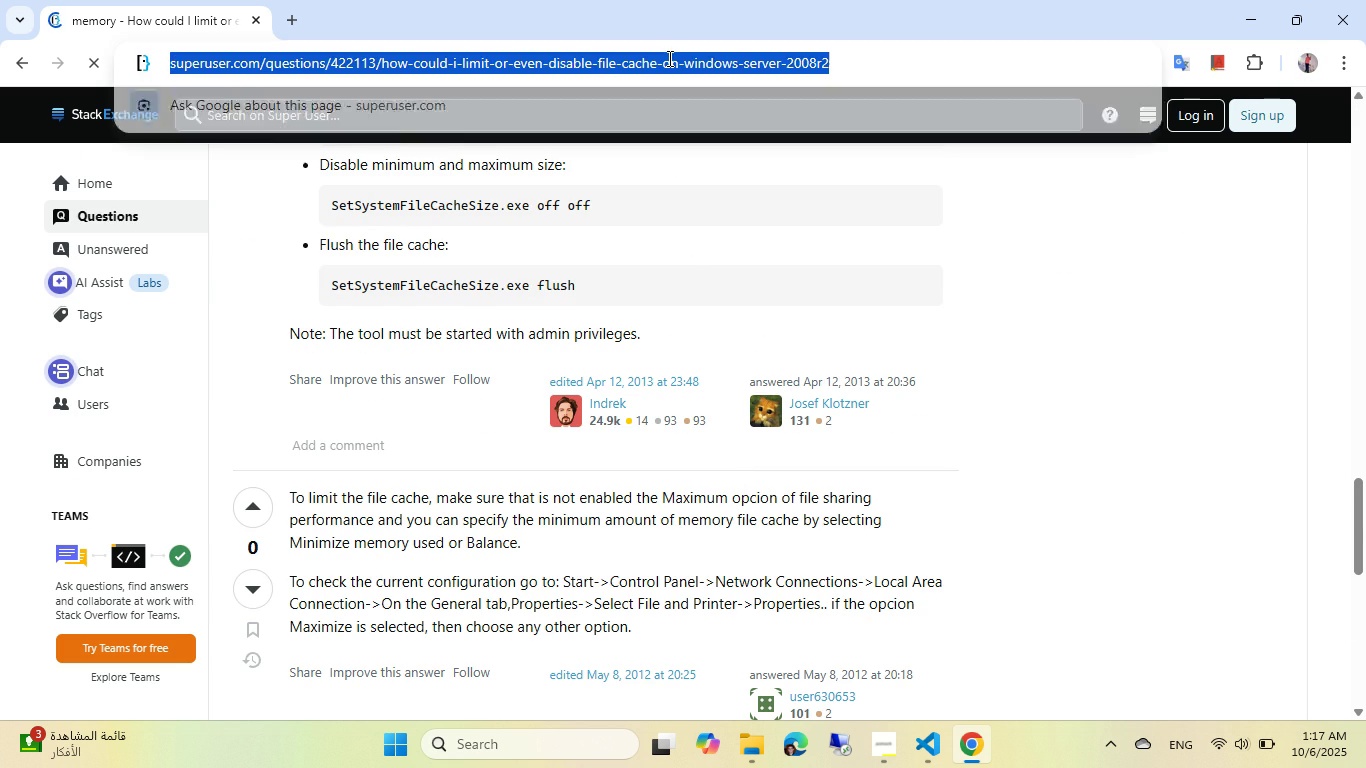 
type(python fileame )